 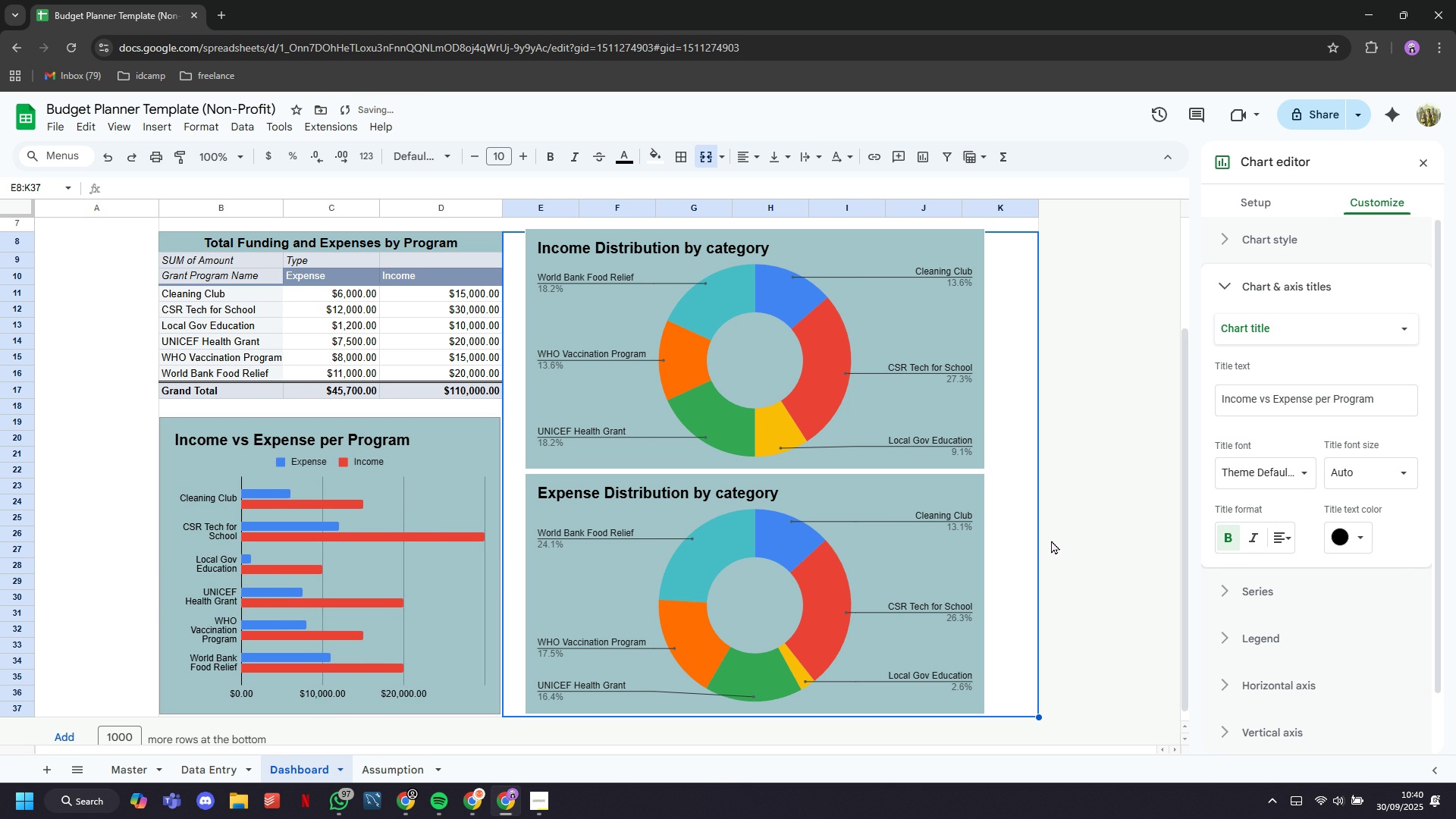 
left_click([1420, 165])
 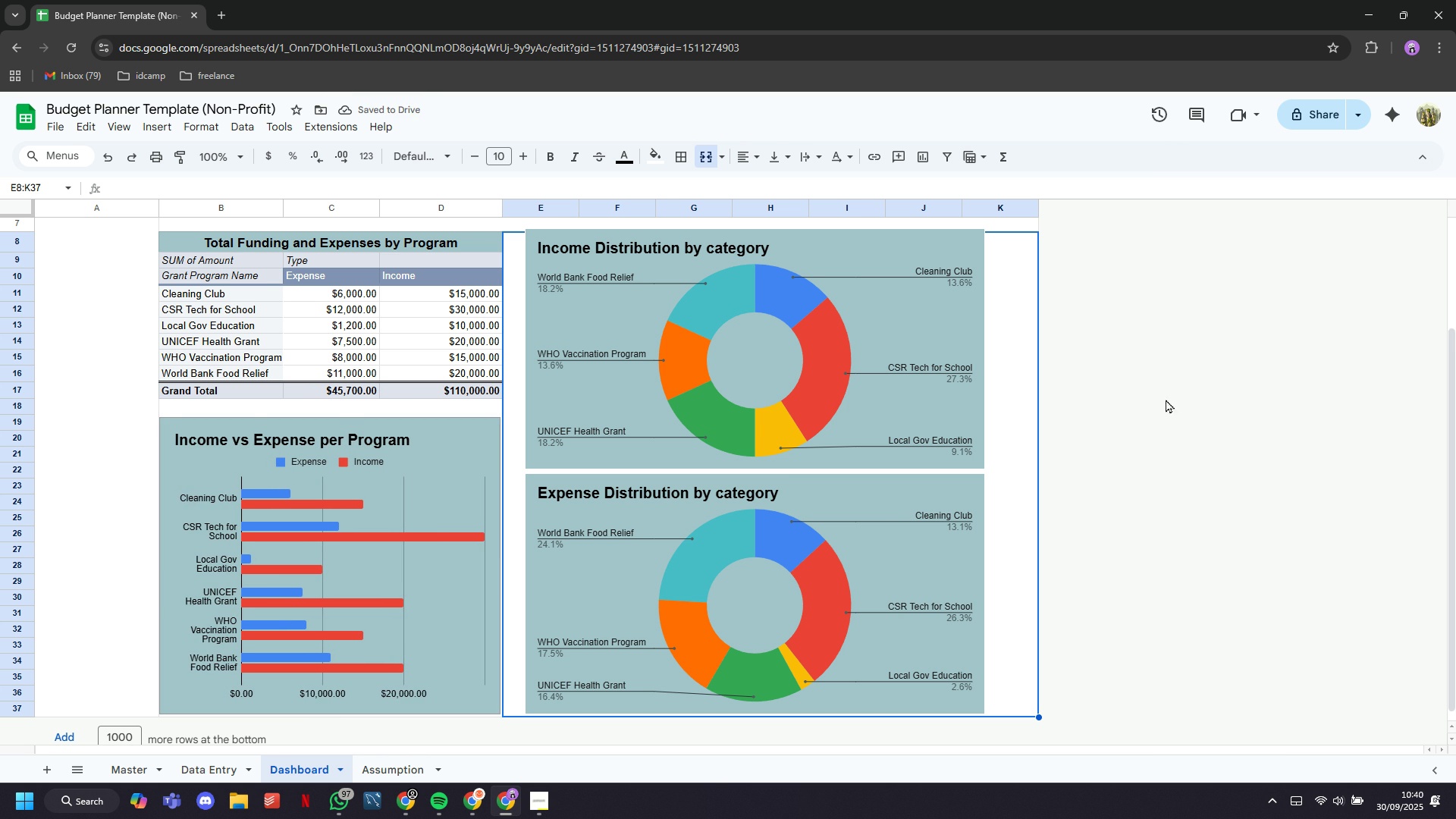 
left_click([1122, 491])
 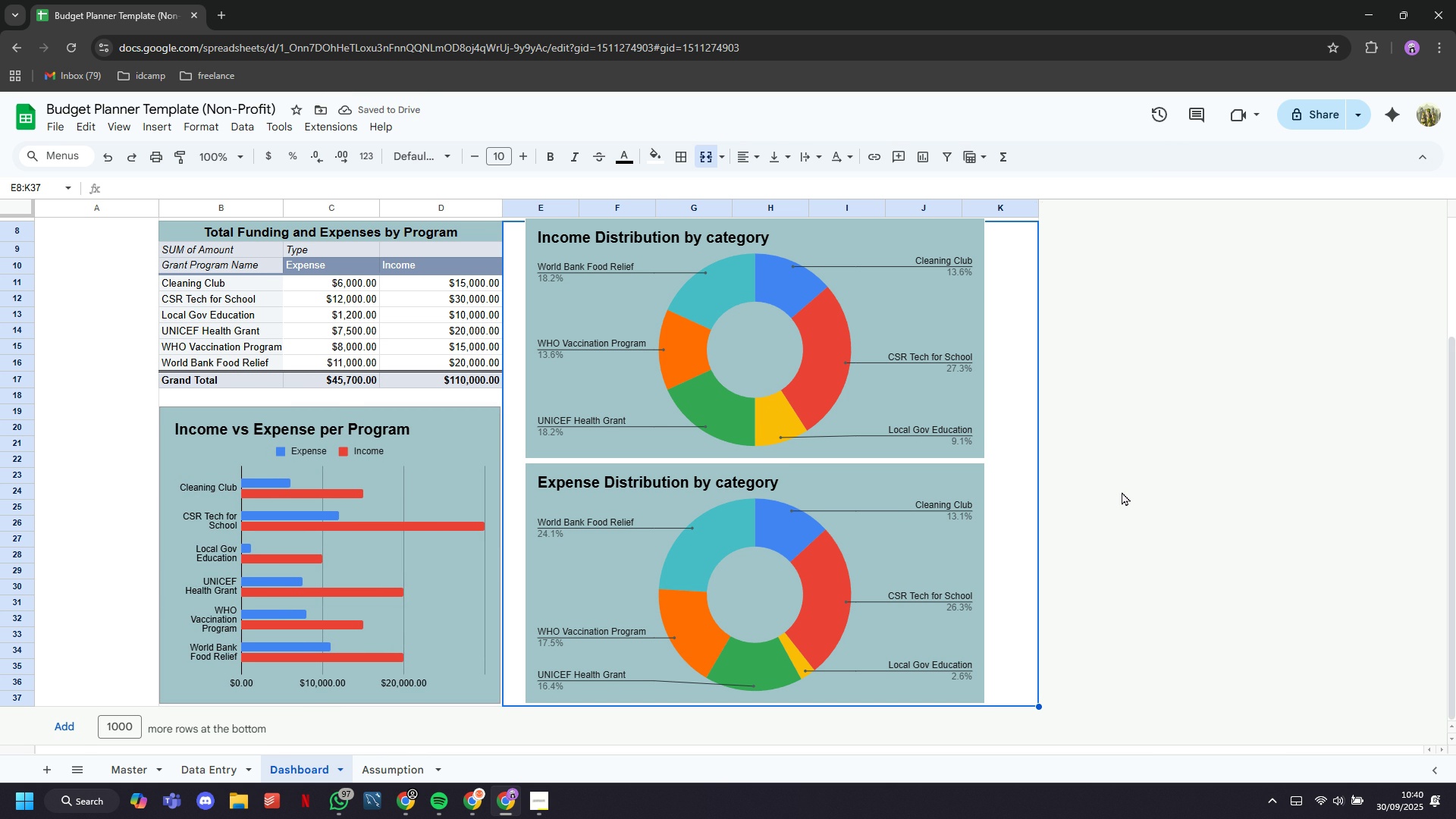 
scroll: coordinate [1122, 491], scroll_direction: down, amount: 8.0
 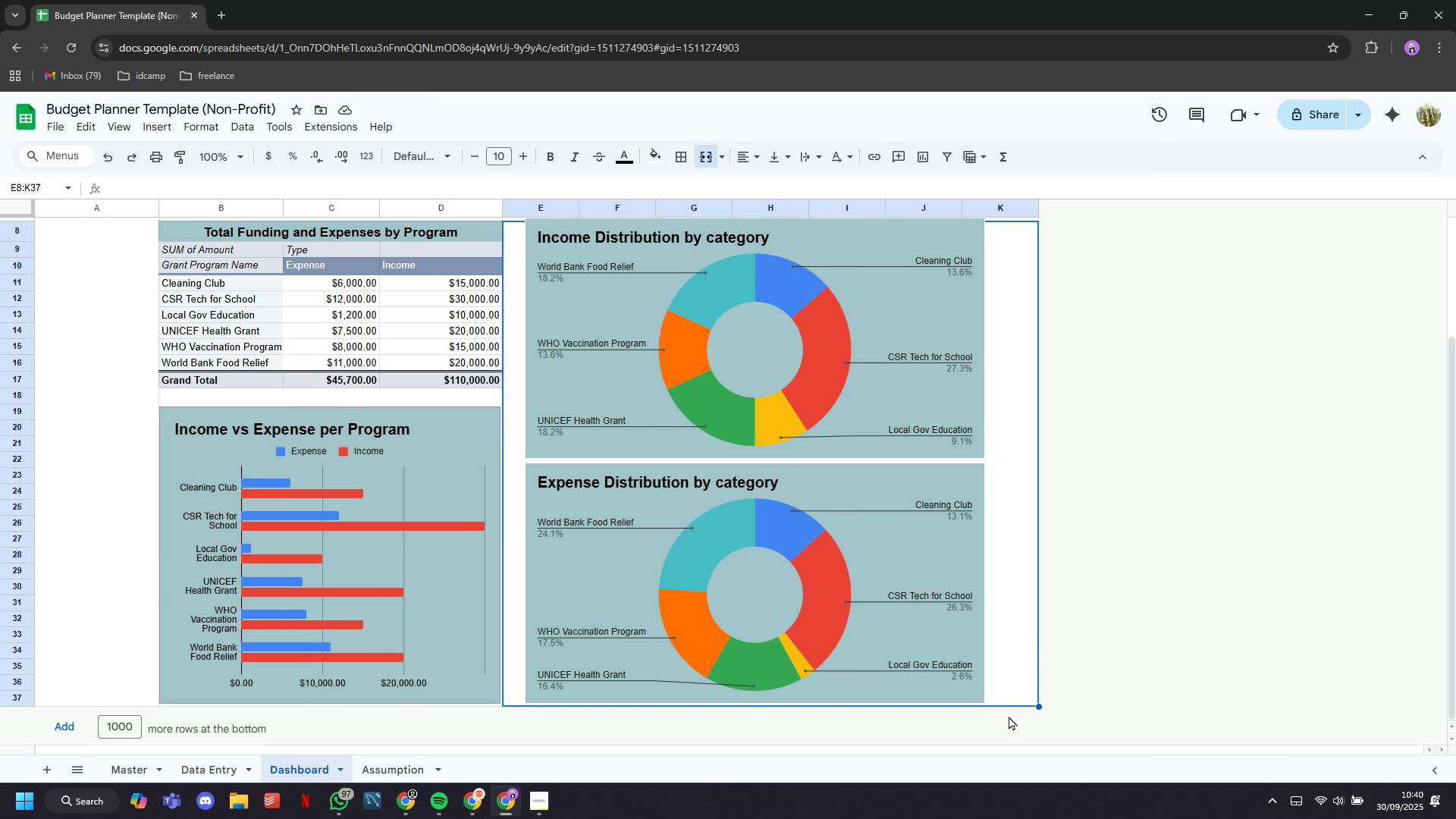 
left_click([1009, 716])
 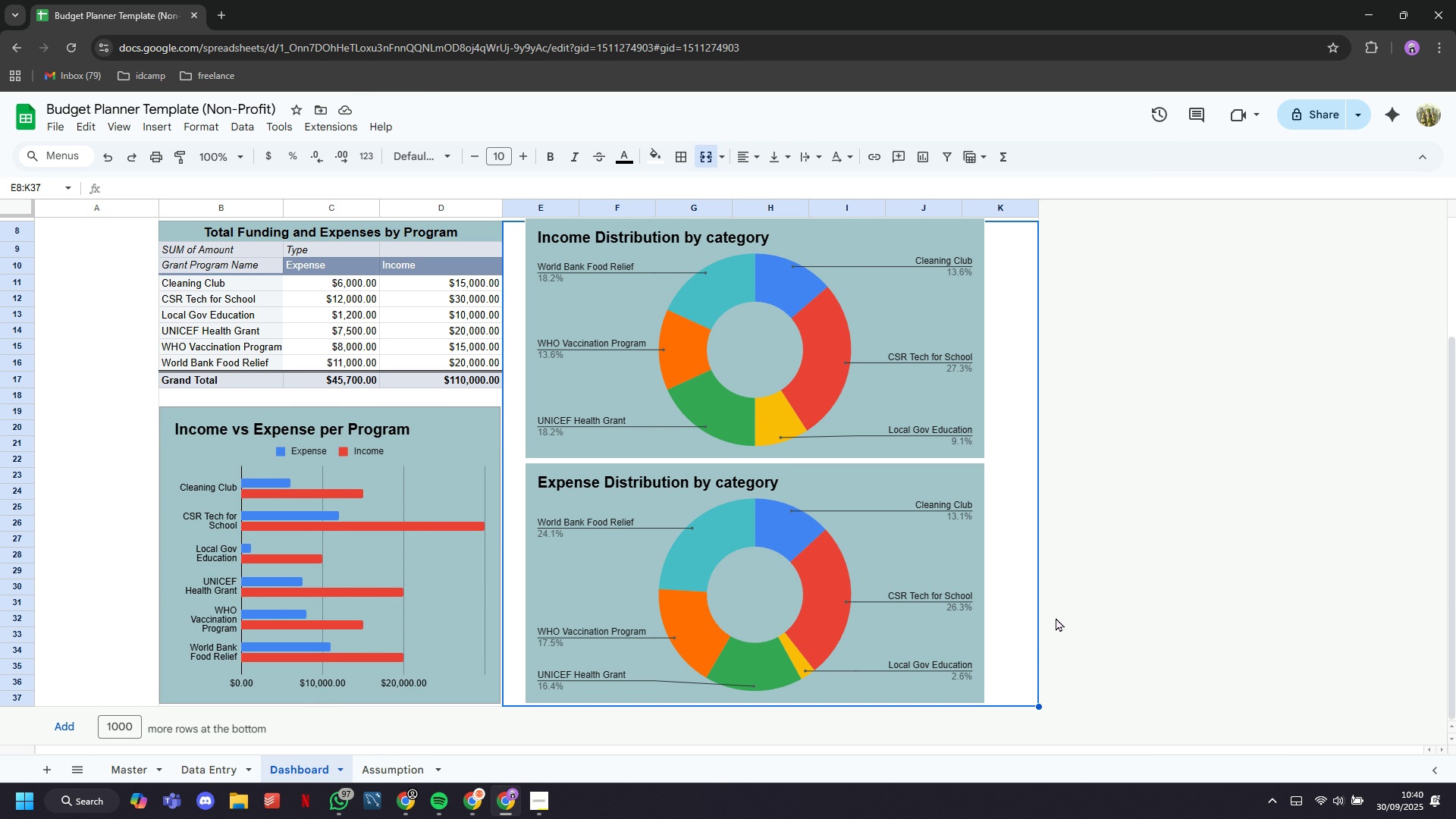 
double_click([1057, 617])
 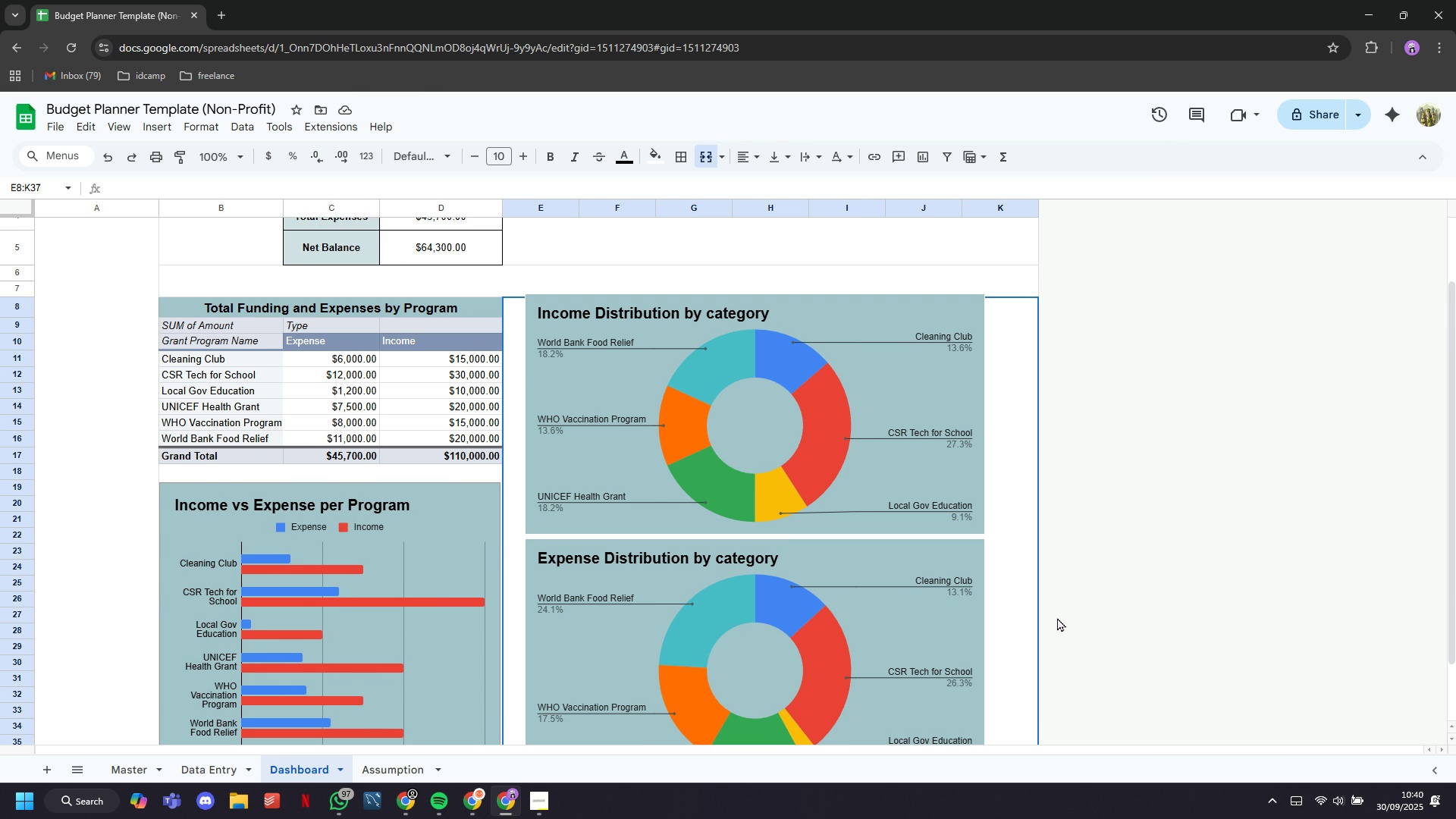 
scroll: coordinate [1057, 617], scroll_direction: up, amount: 1.0
 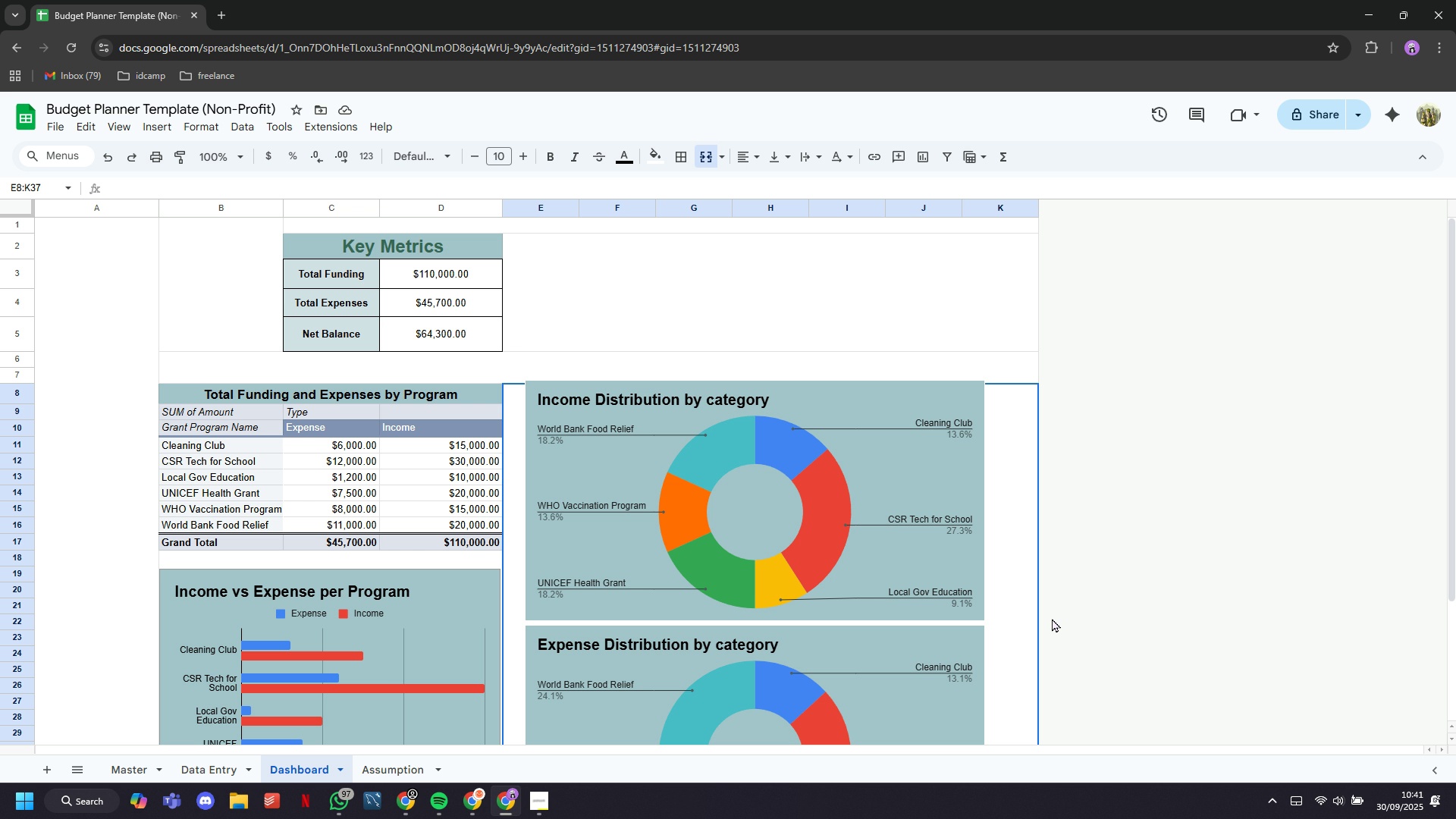 
wait(45.38)
 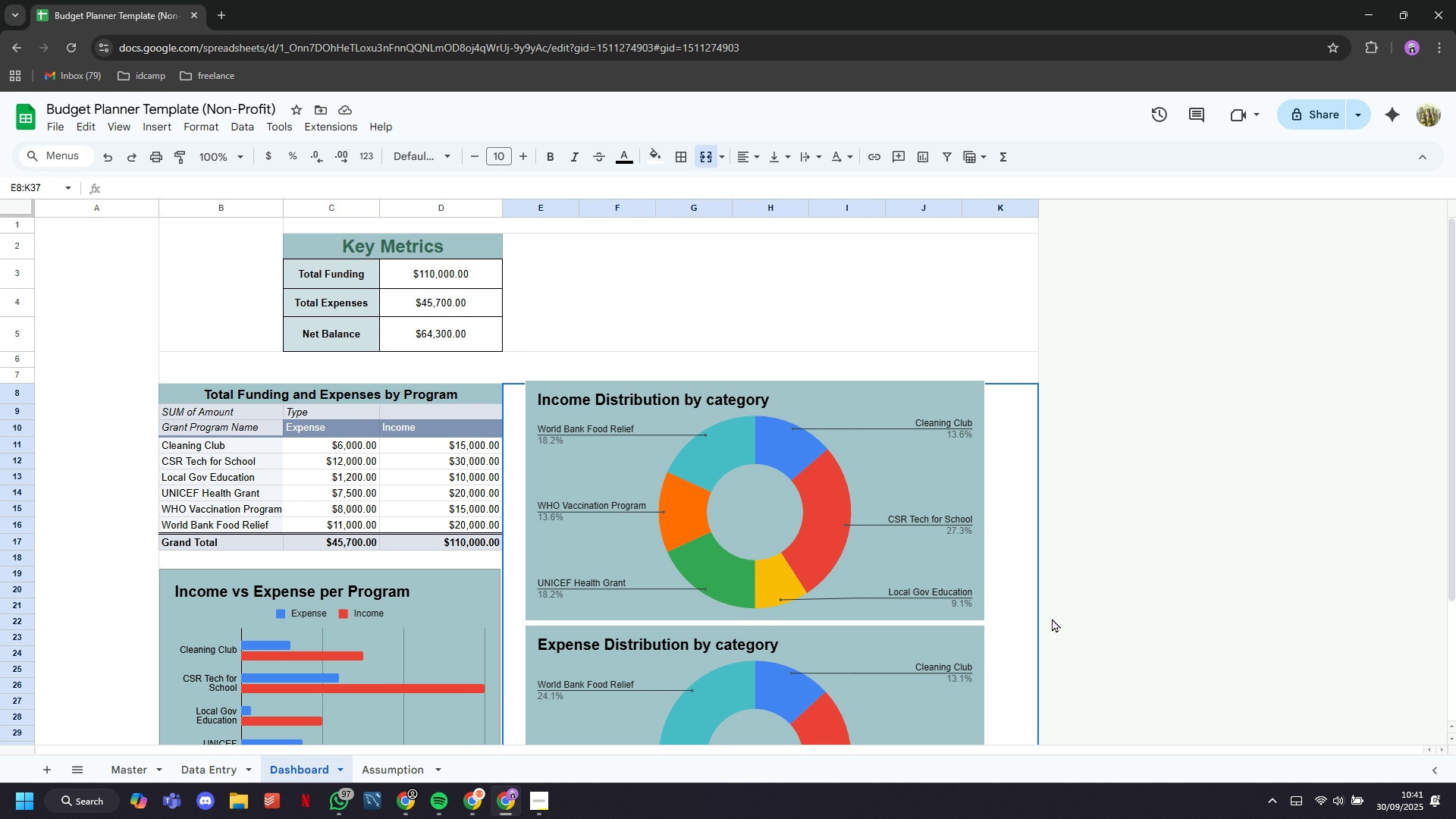 
left_click([1093, 477])
 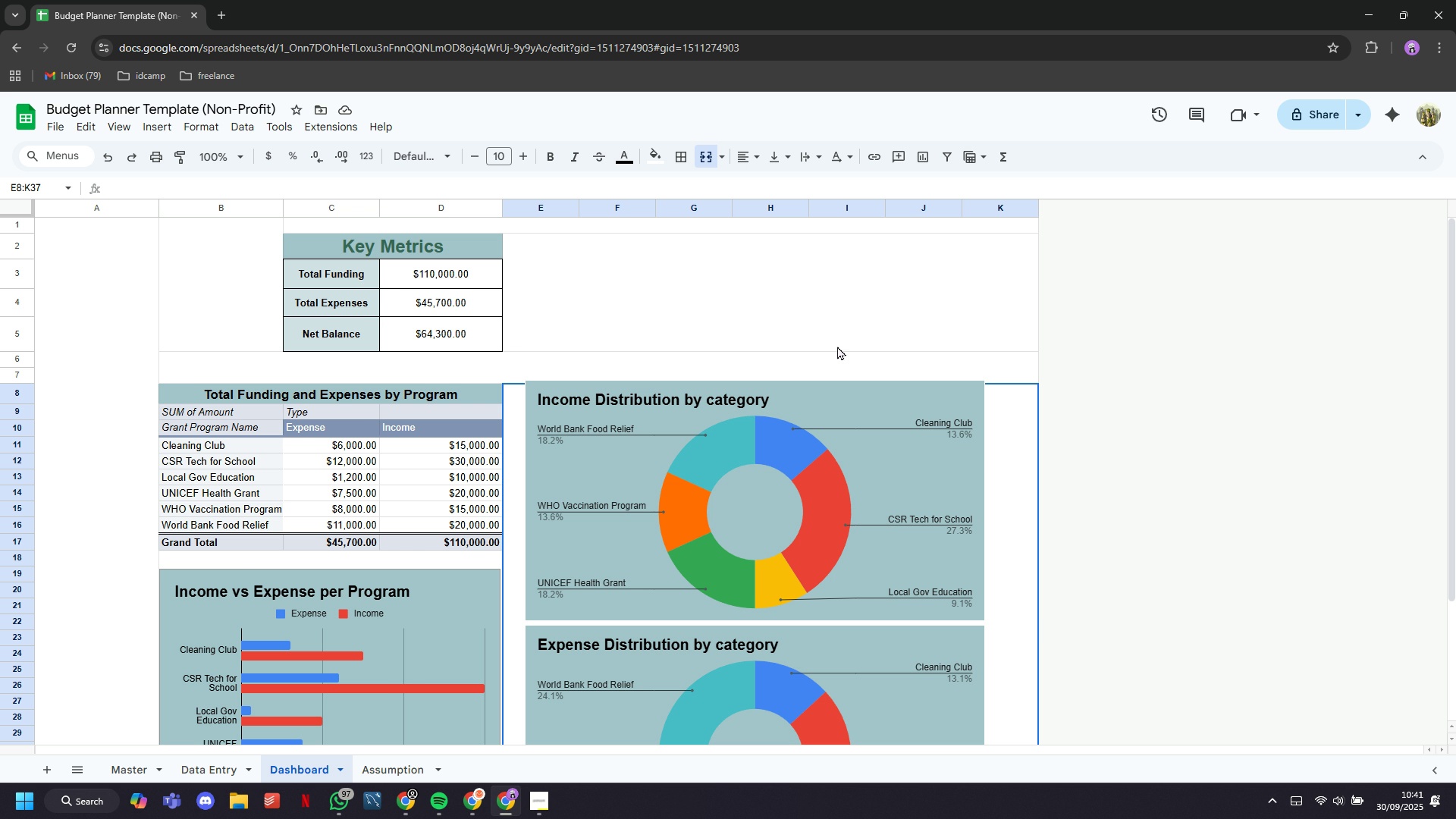 
left_click([837, 346])
 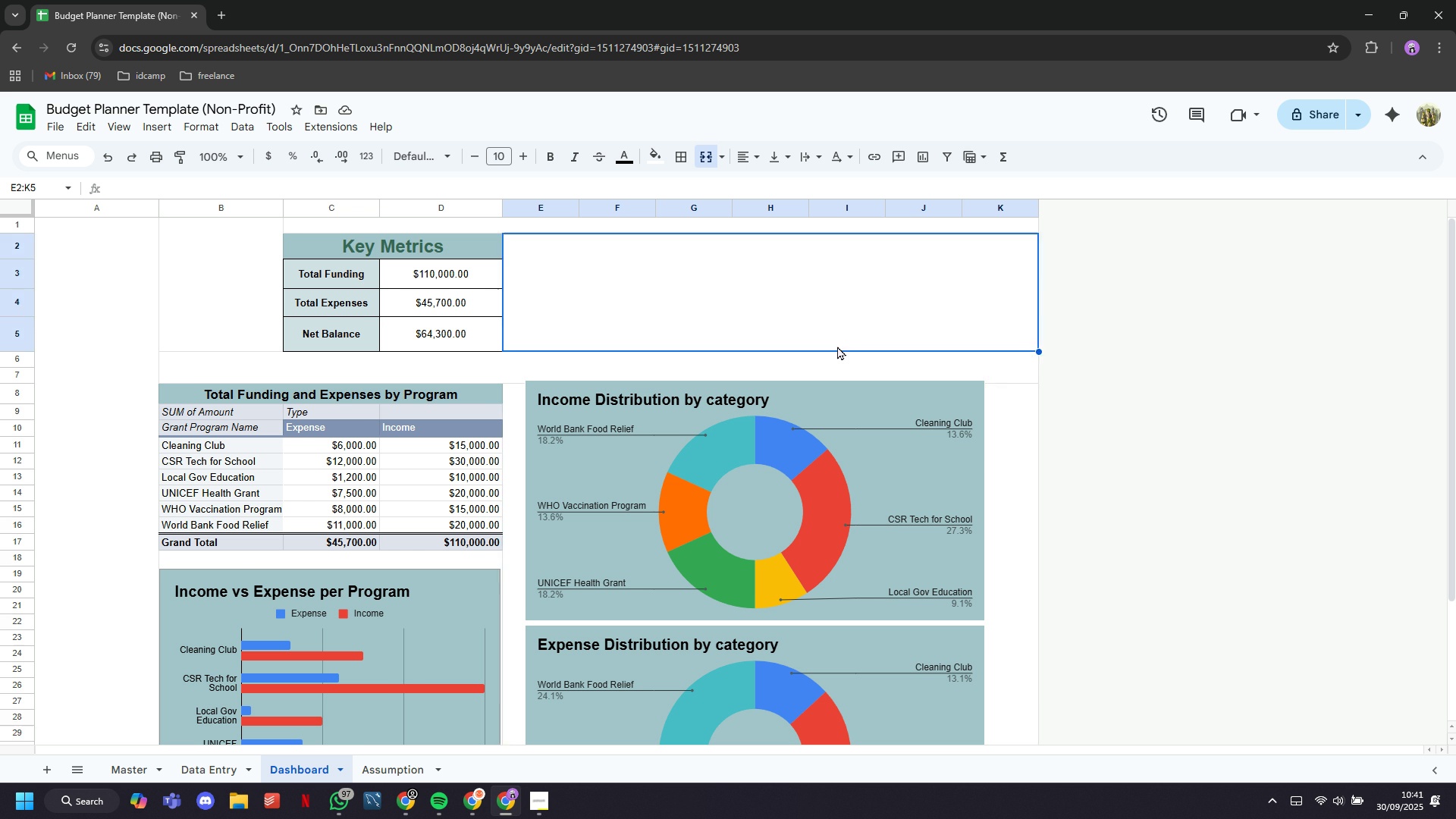 